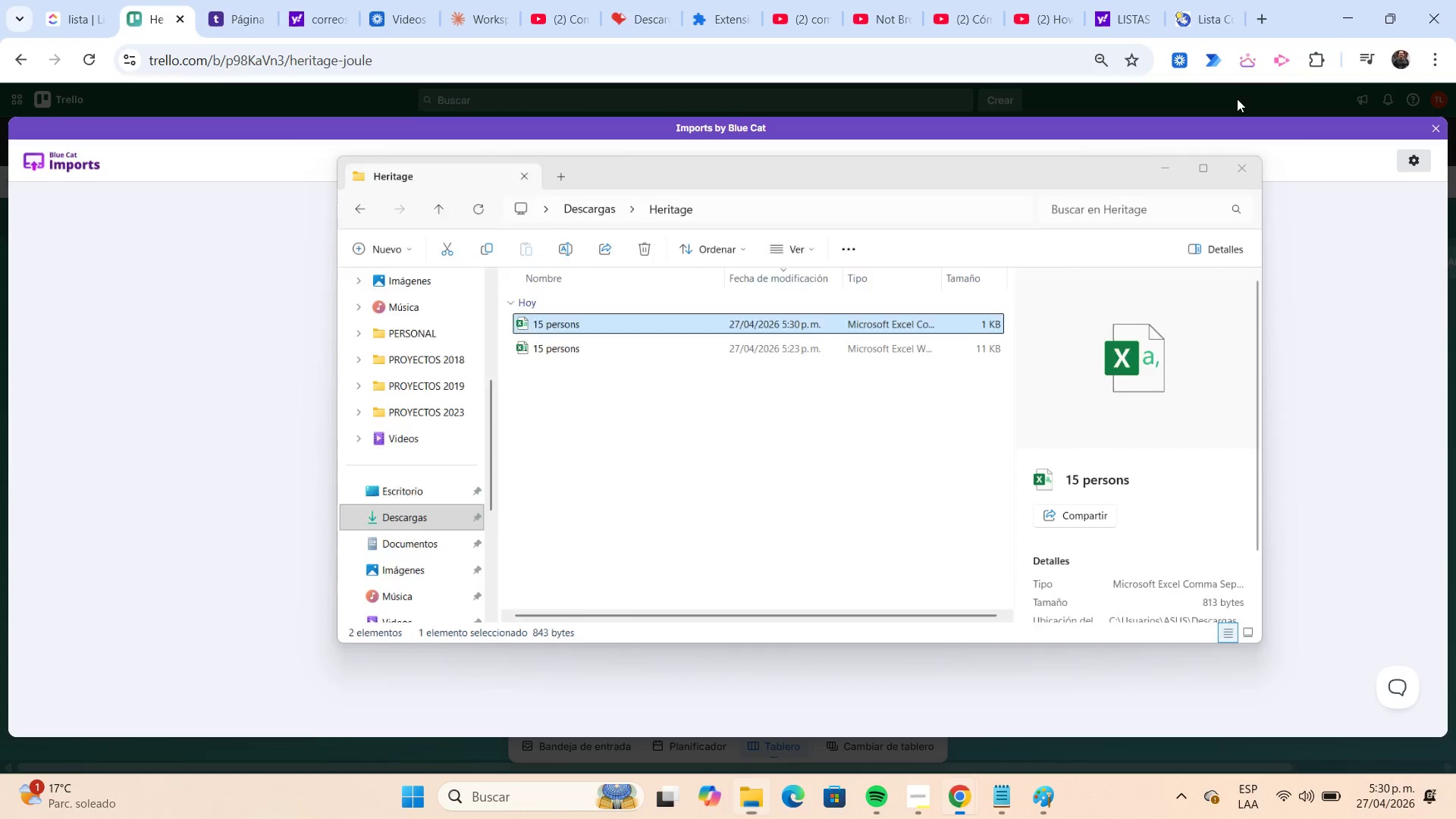 
left_click([724, 324])
 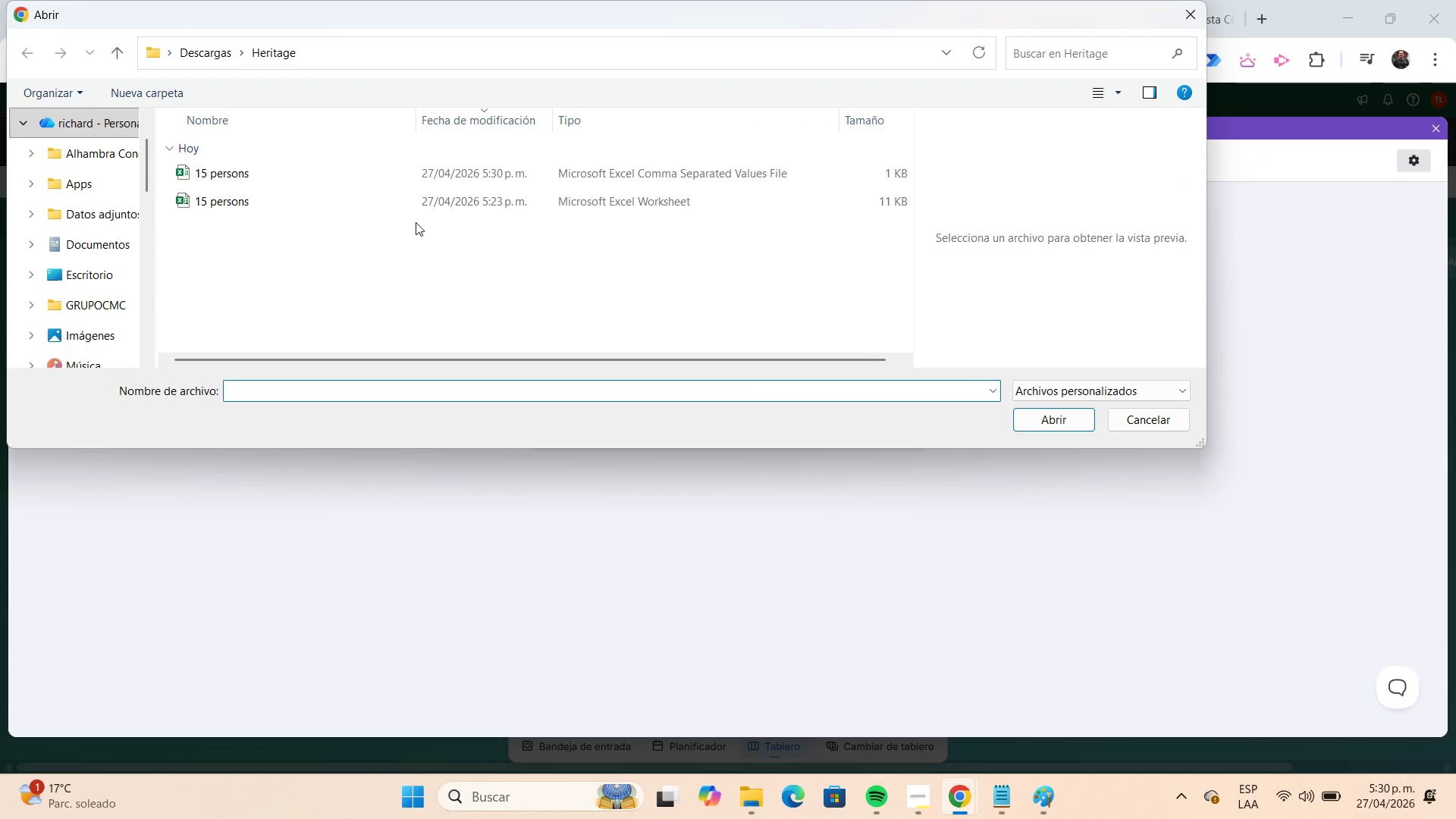 
left_click([257, 184])
 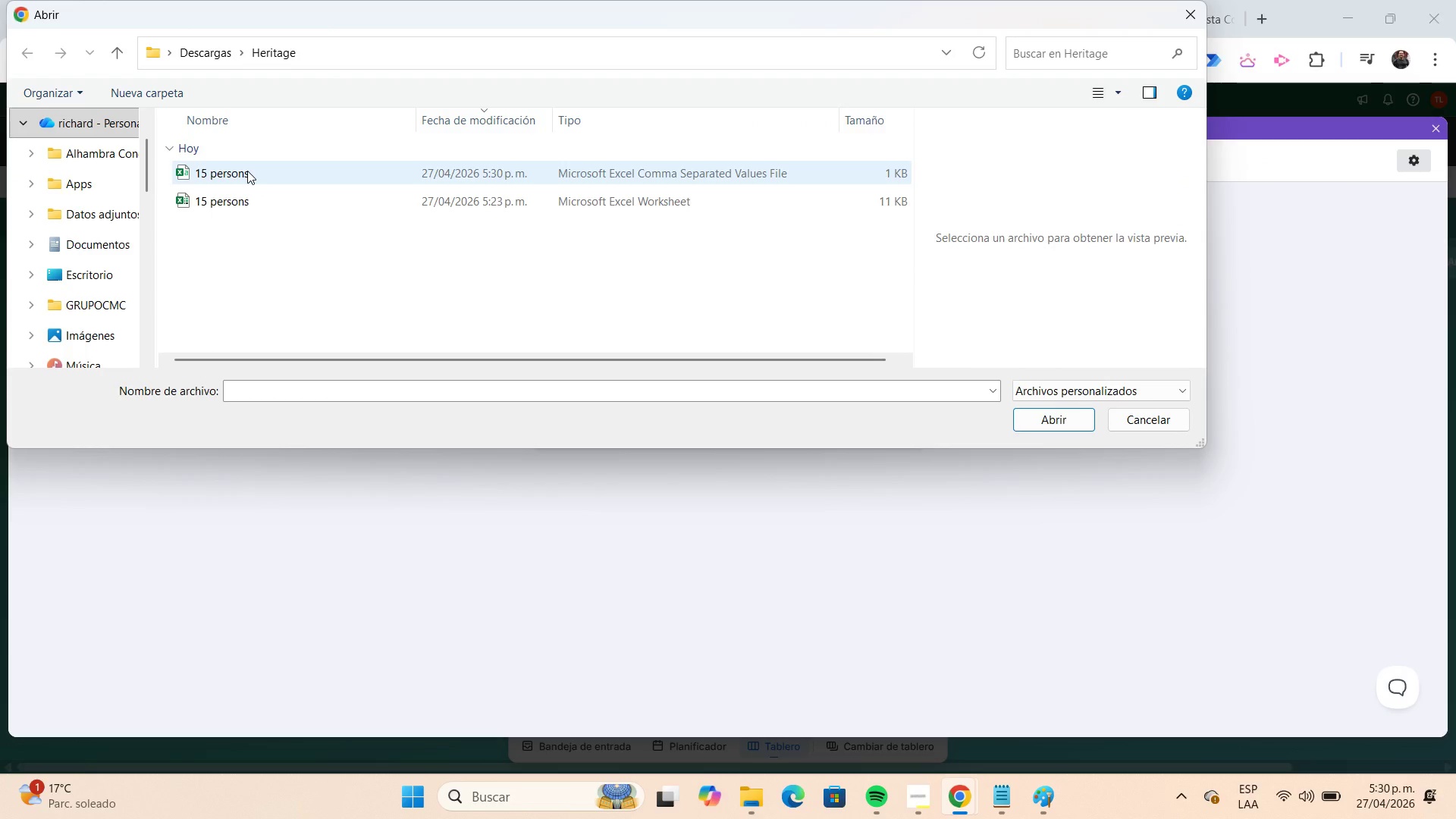 
left_click([247, 171])
 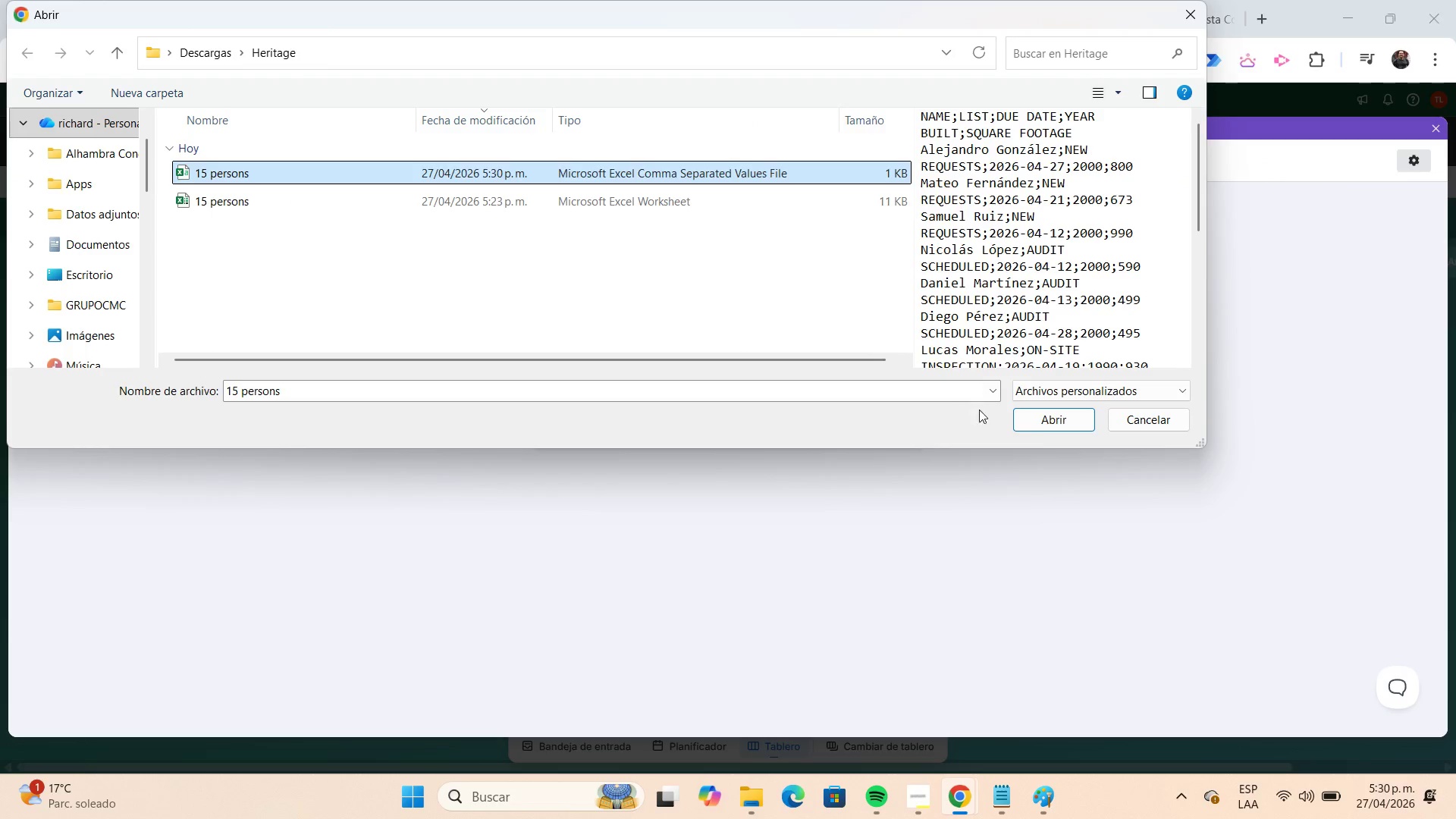 
left_click([1040, 425])
 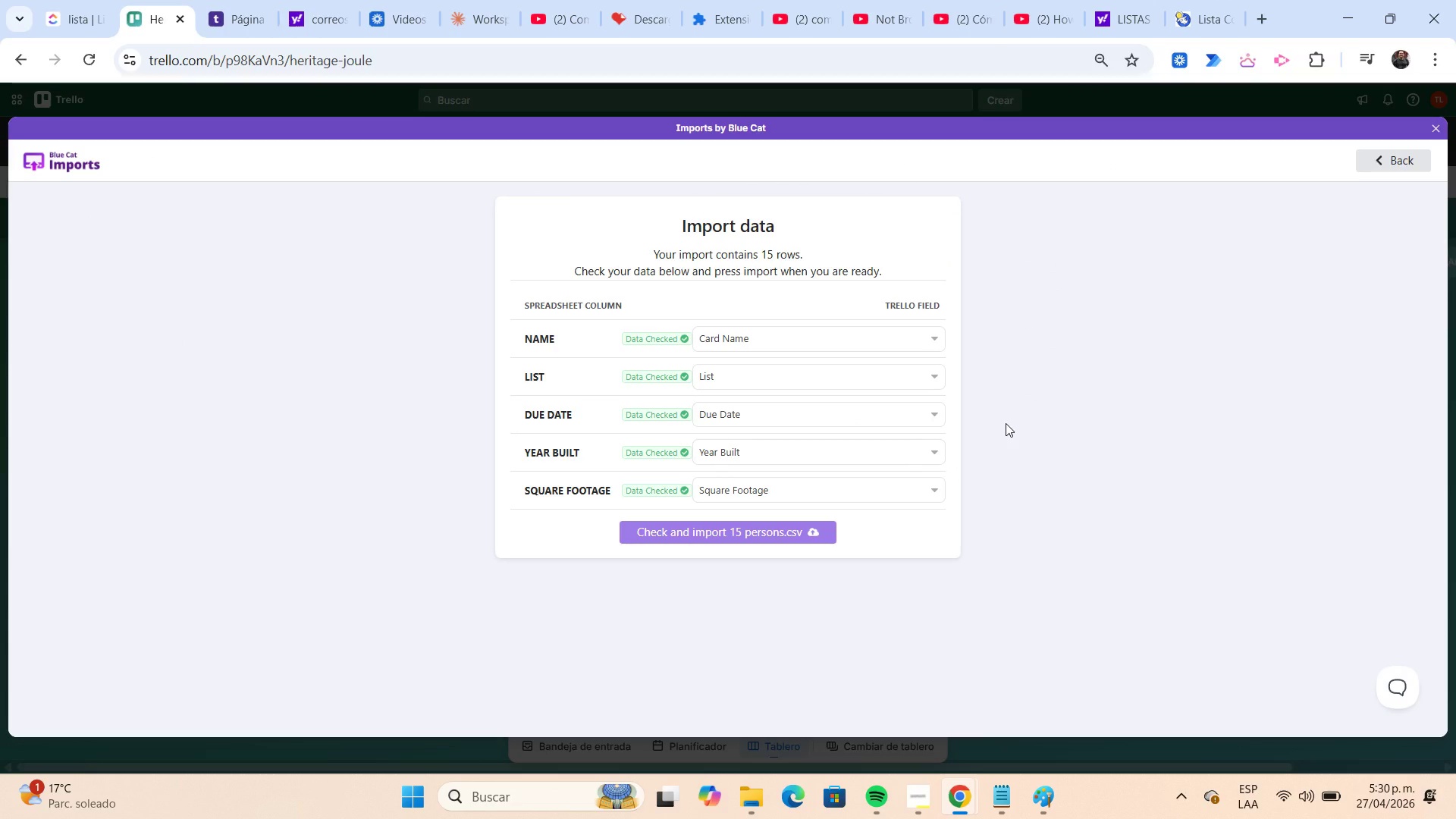 
wait(10.67)
 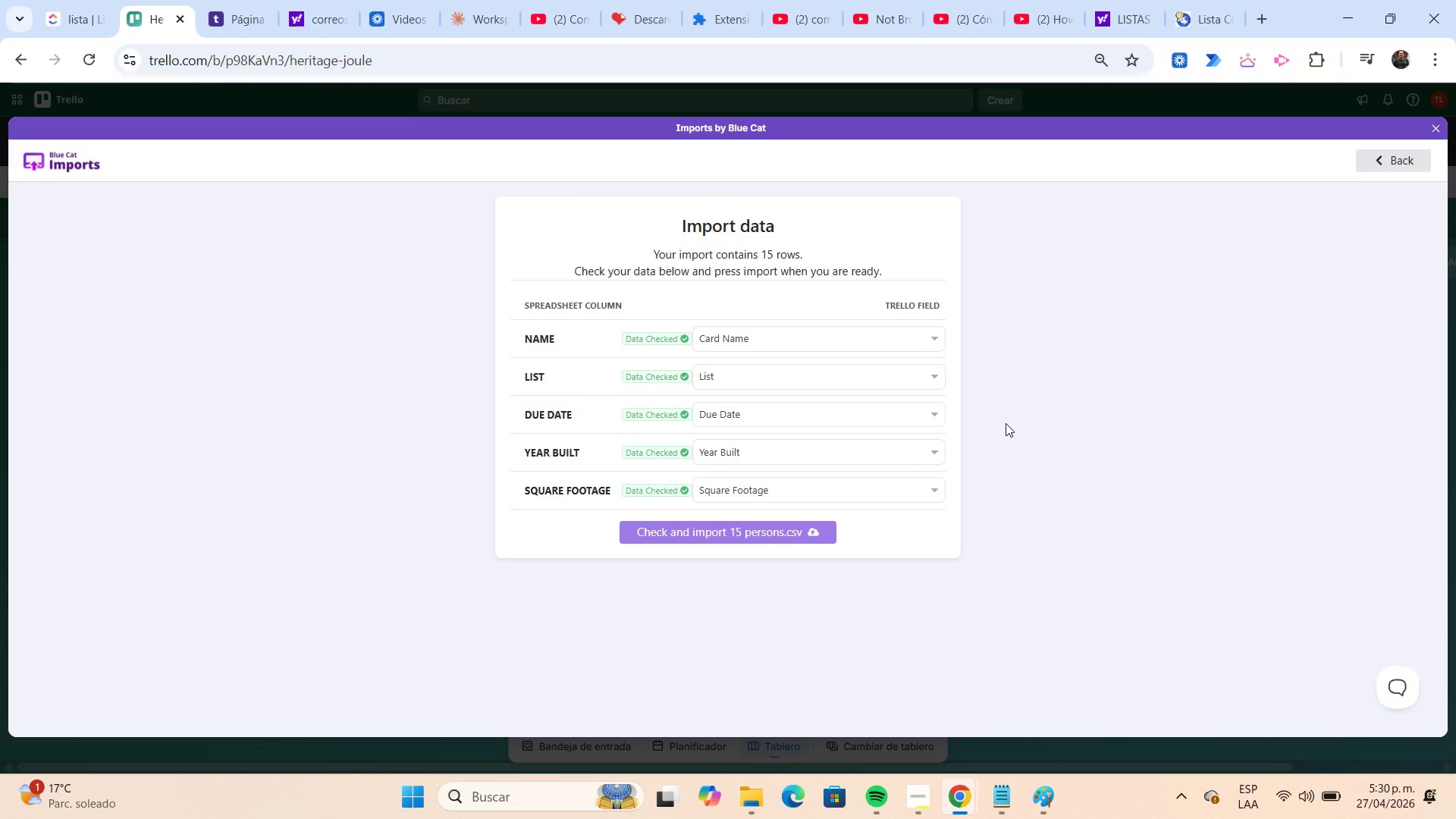 
left_click([734, 535])
 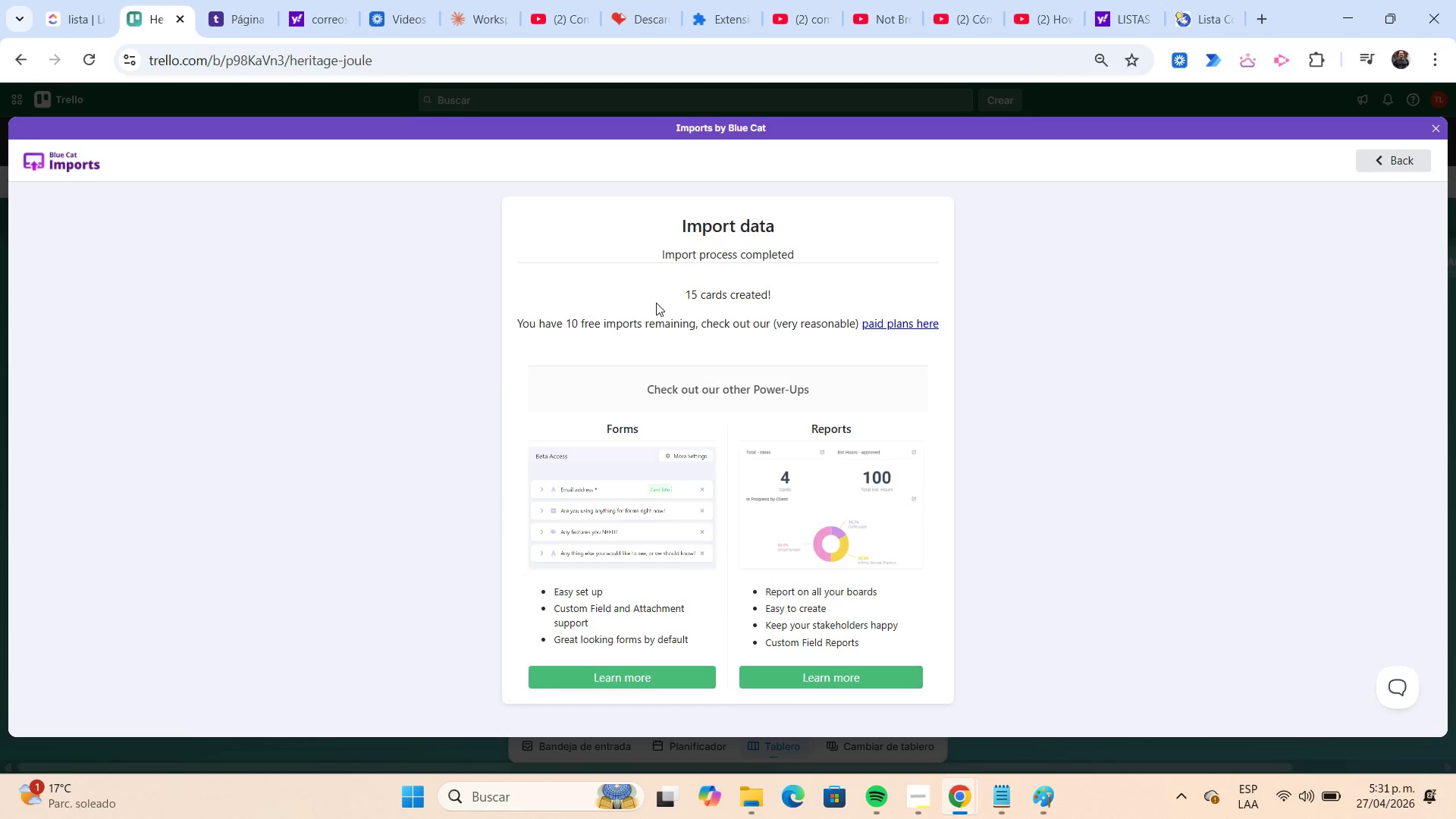 
wait(33.86)
 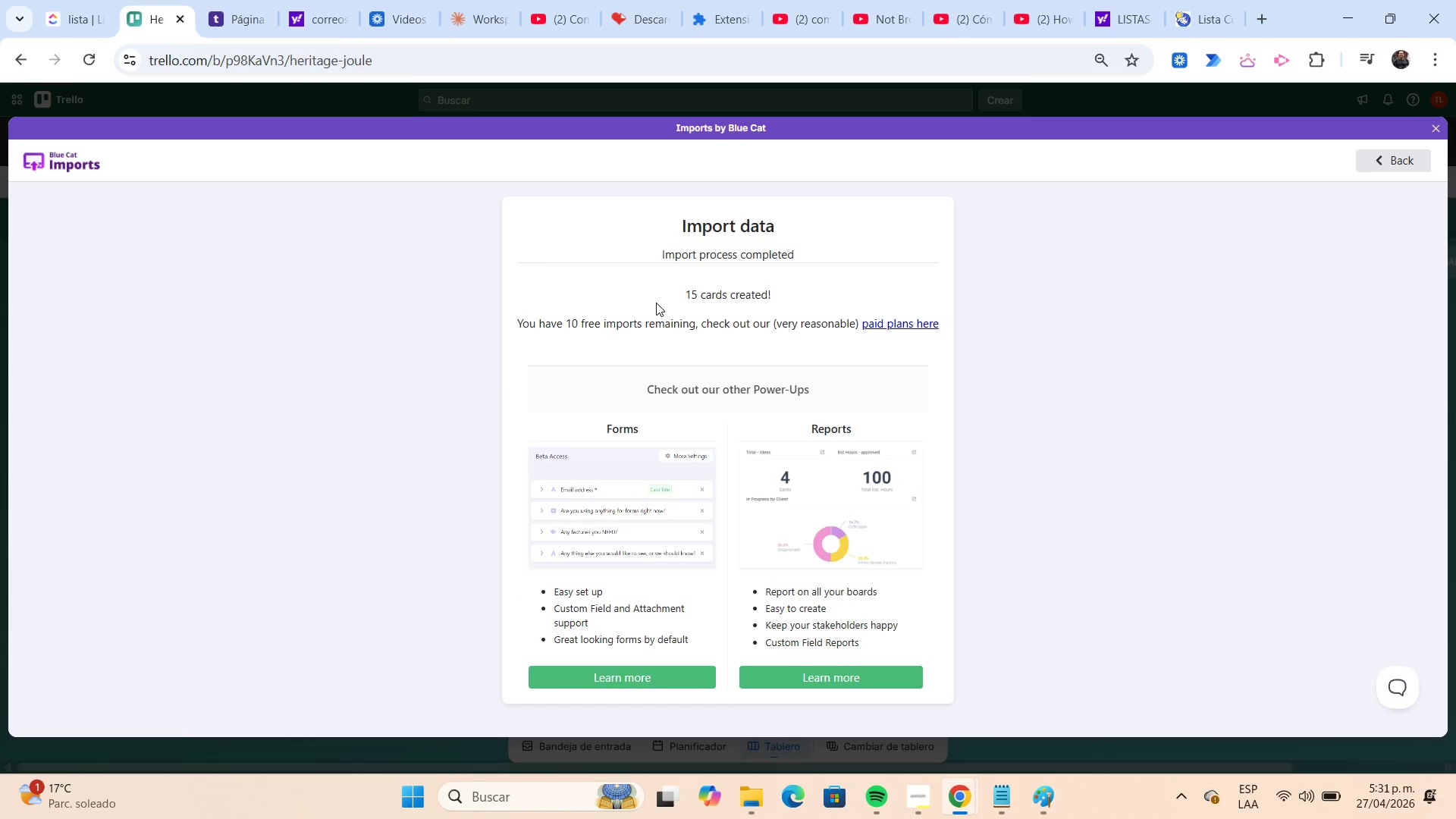 
left_click([1439, 127])
 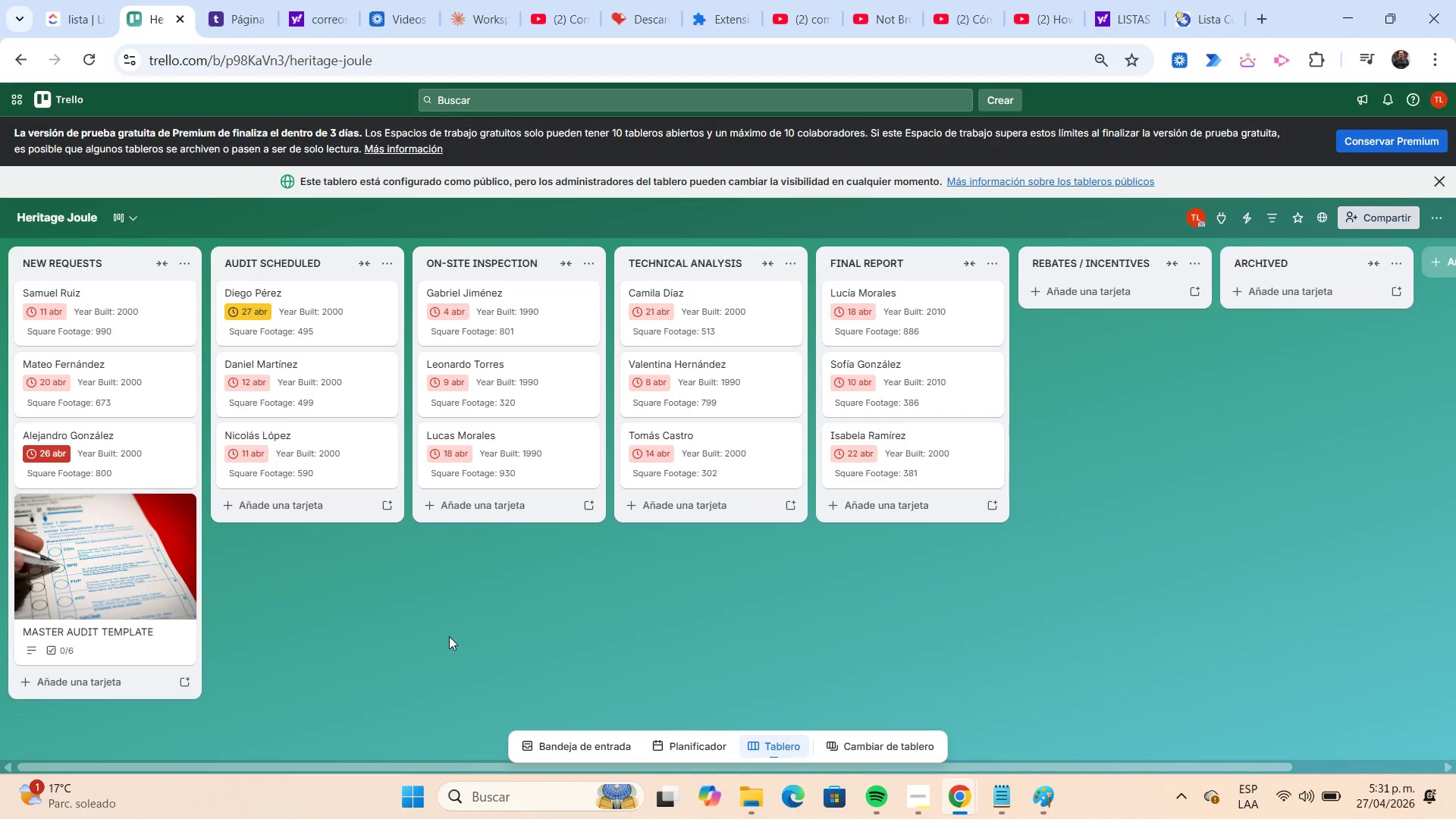 
wait(10.19)
 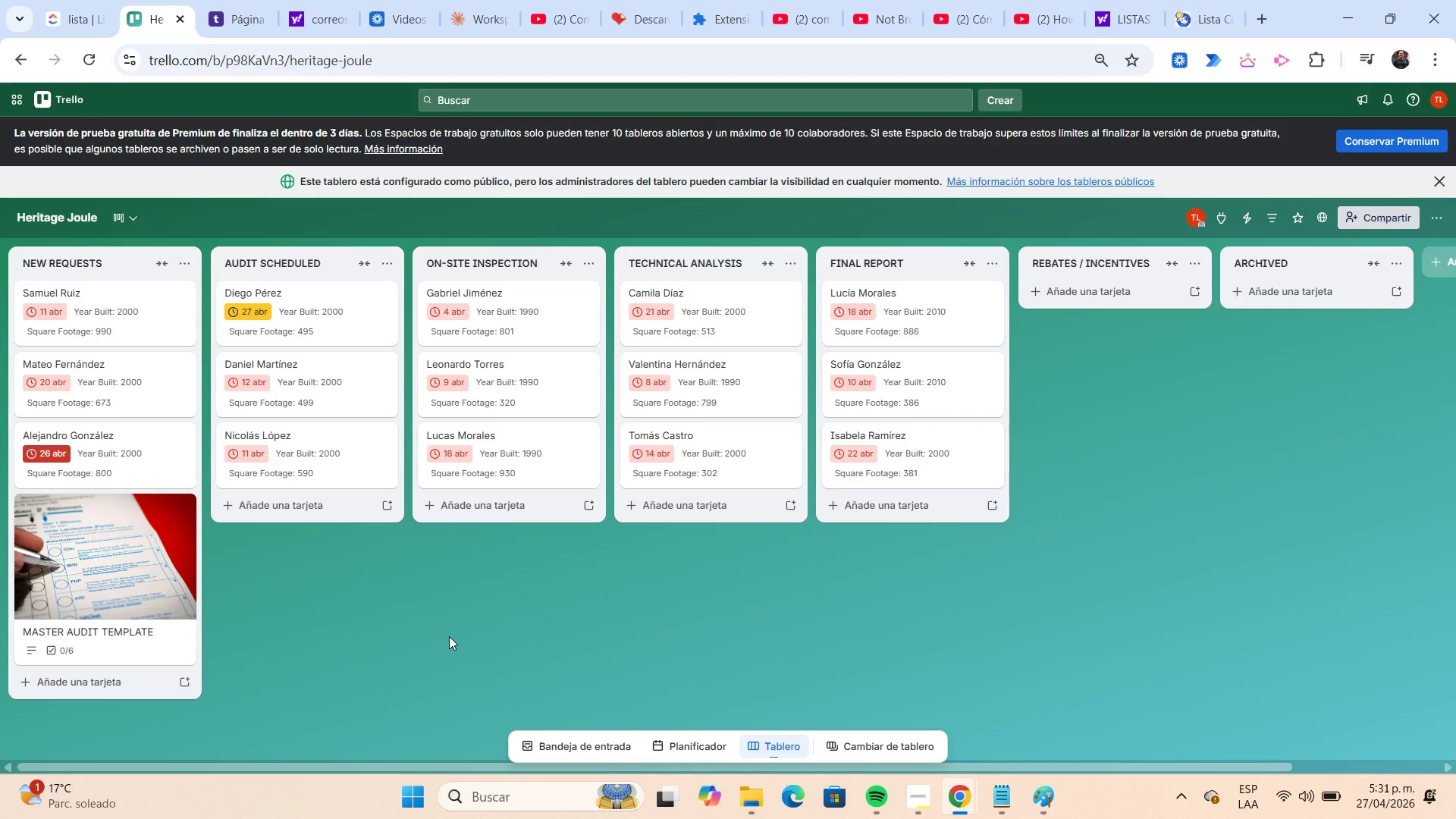 
left_click([168, 326])
 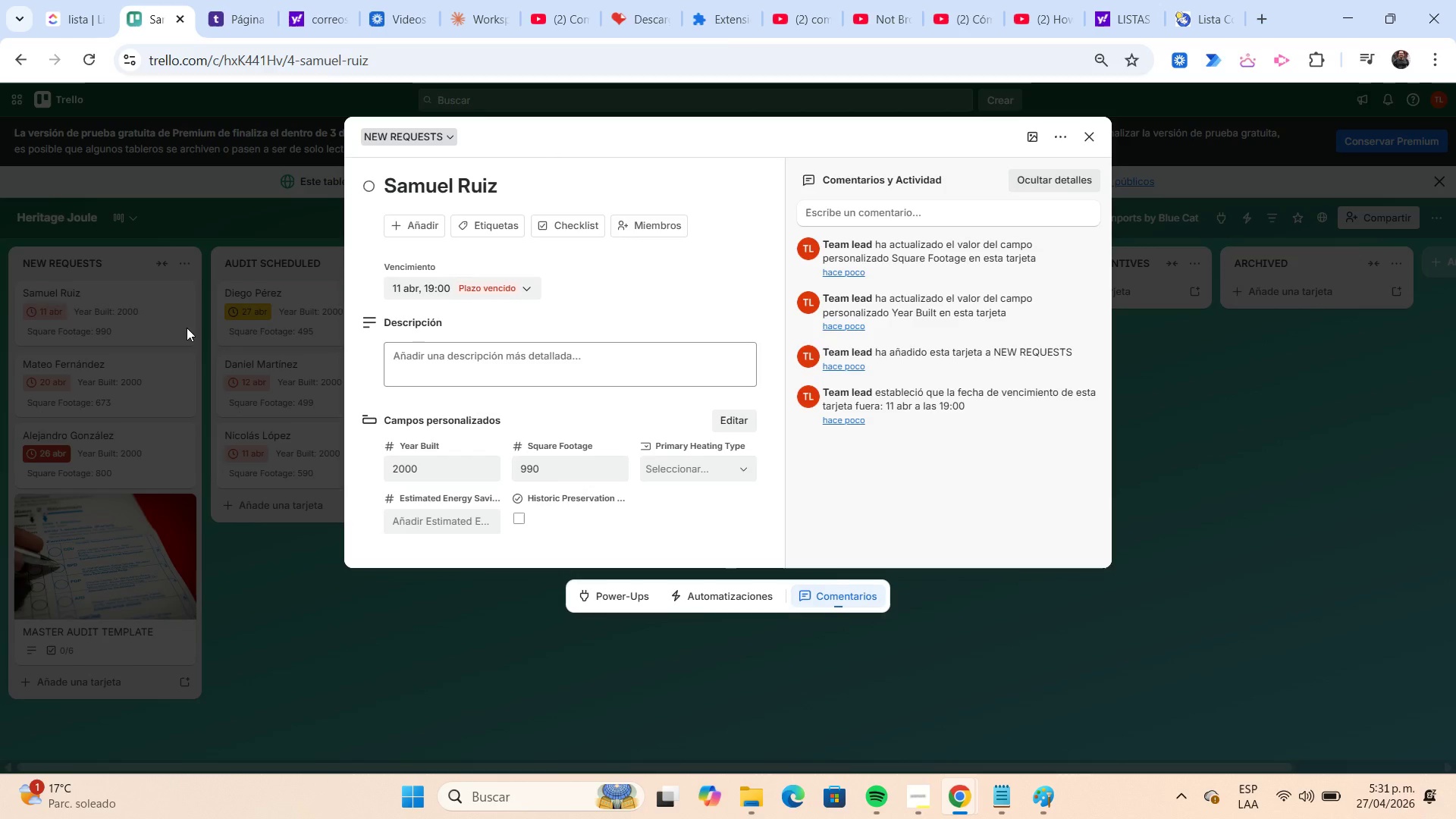 
wait(11.83)
 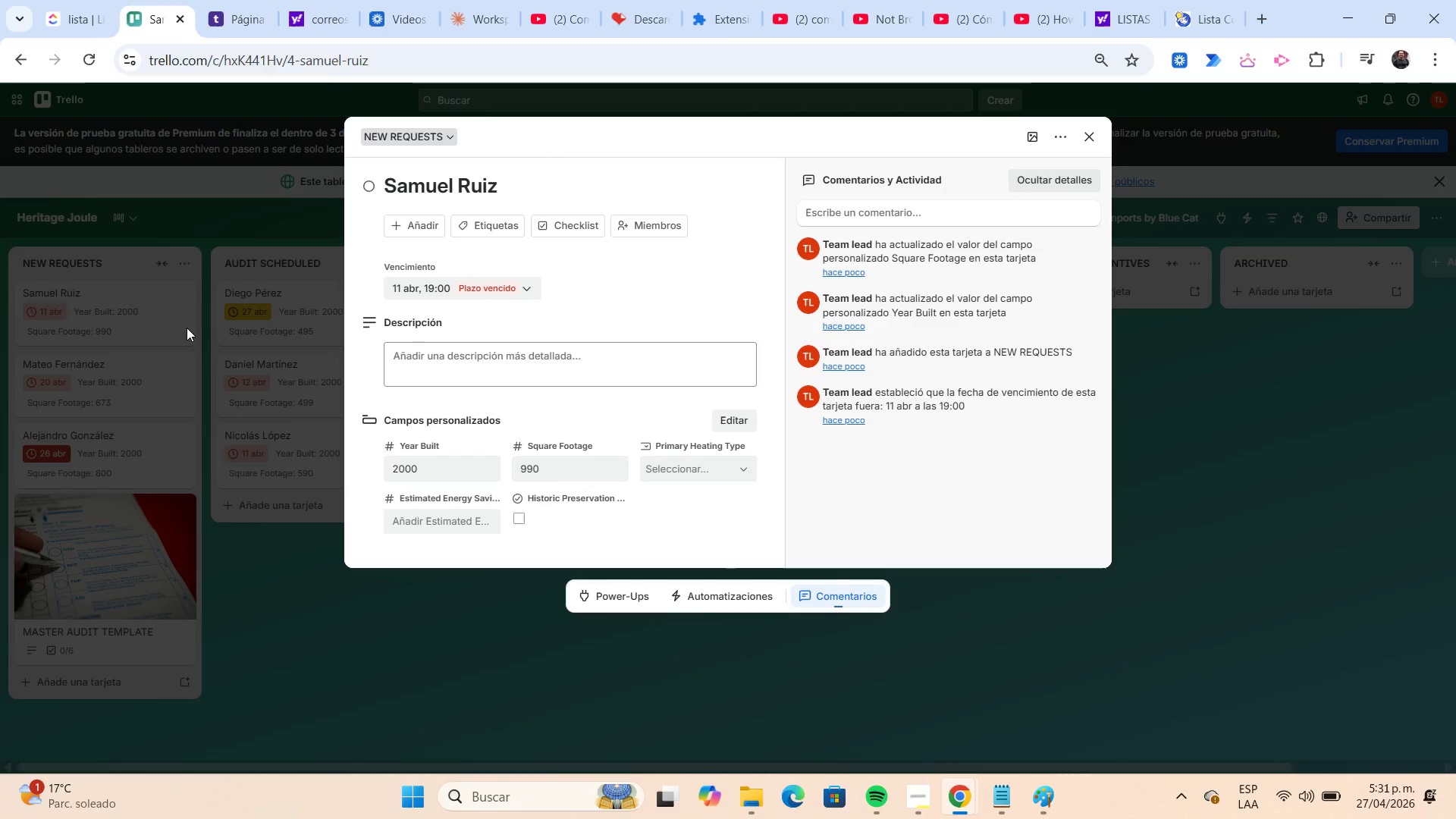 
left_click([1097, 138])
 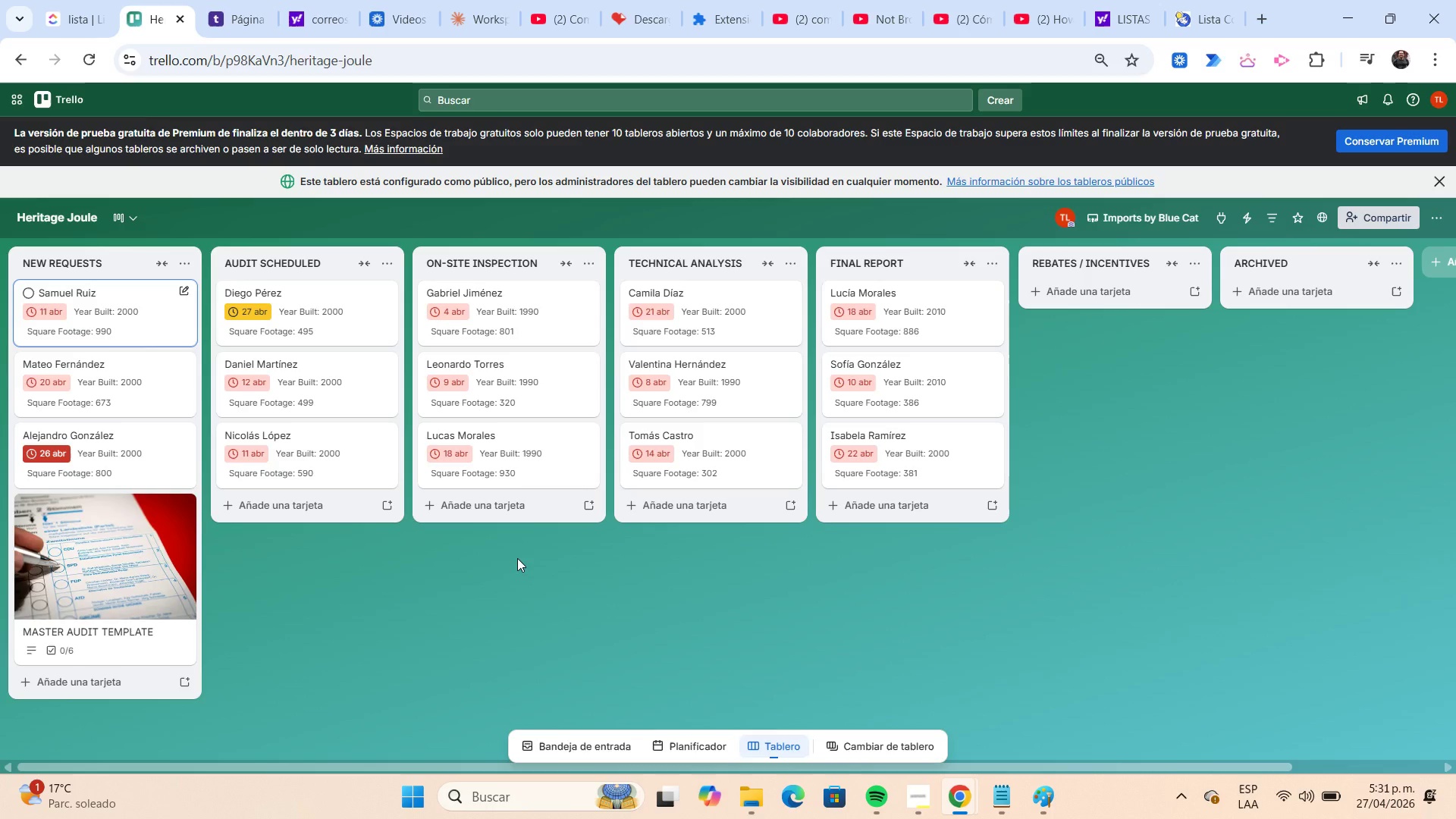 
wait(21.66)
 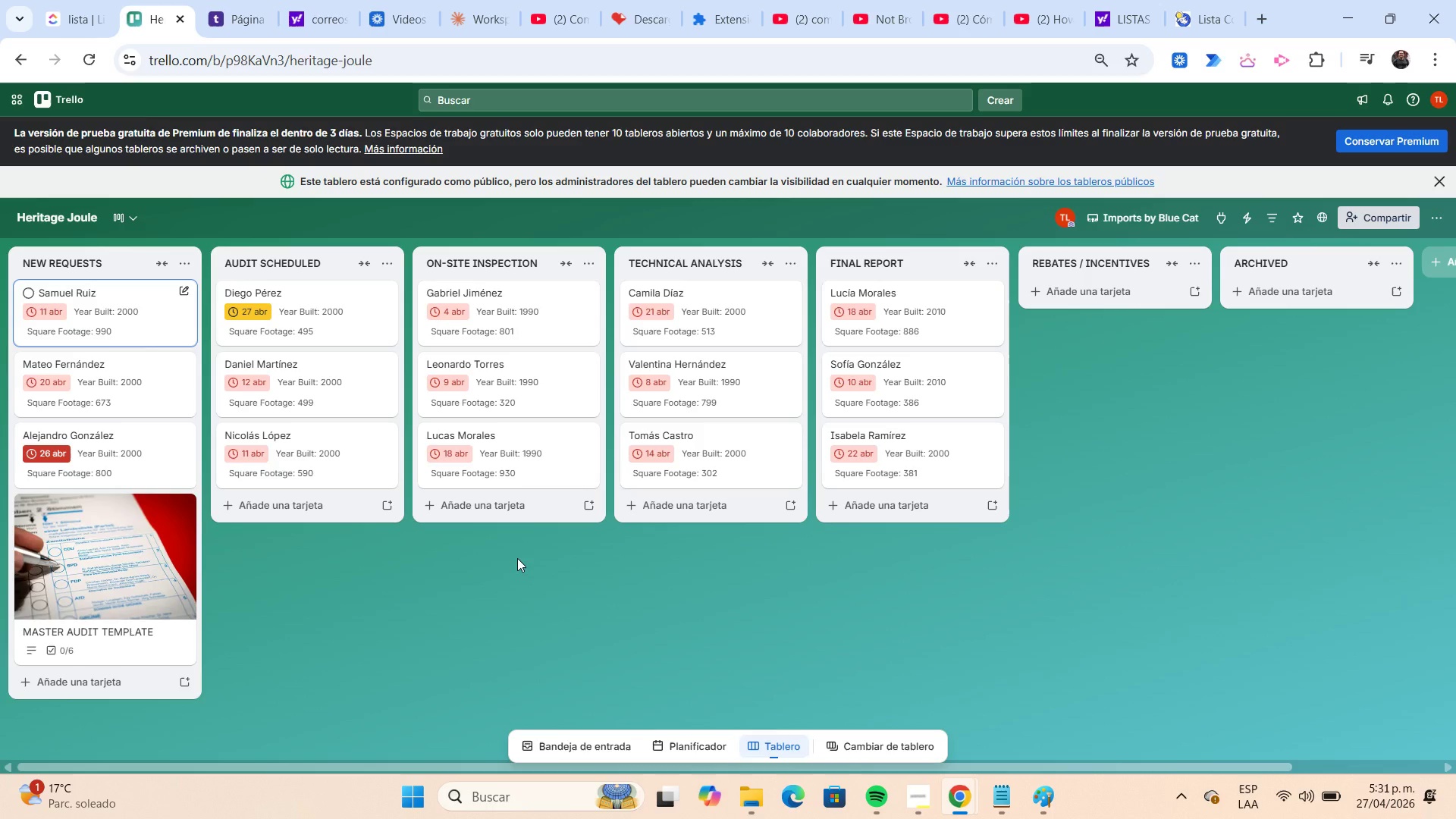 
left_click([927, 805])